 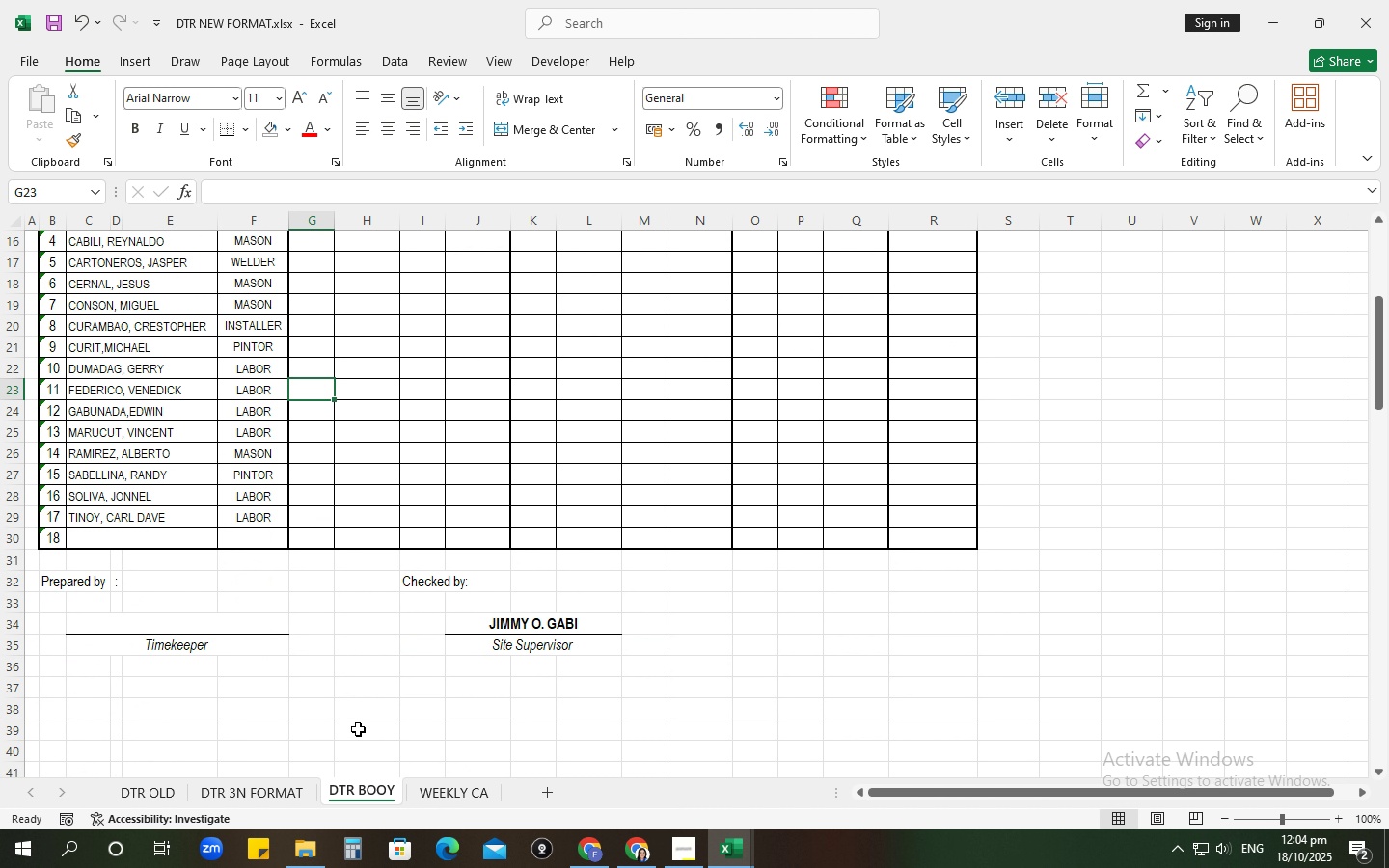 
scroll: coordinate [358, 725], scroll_direction: up, amount: 8.0
 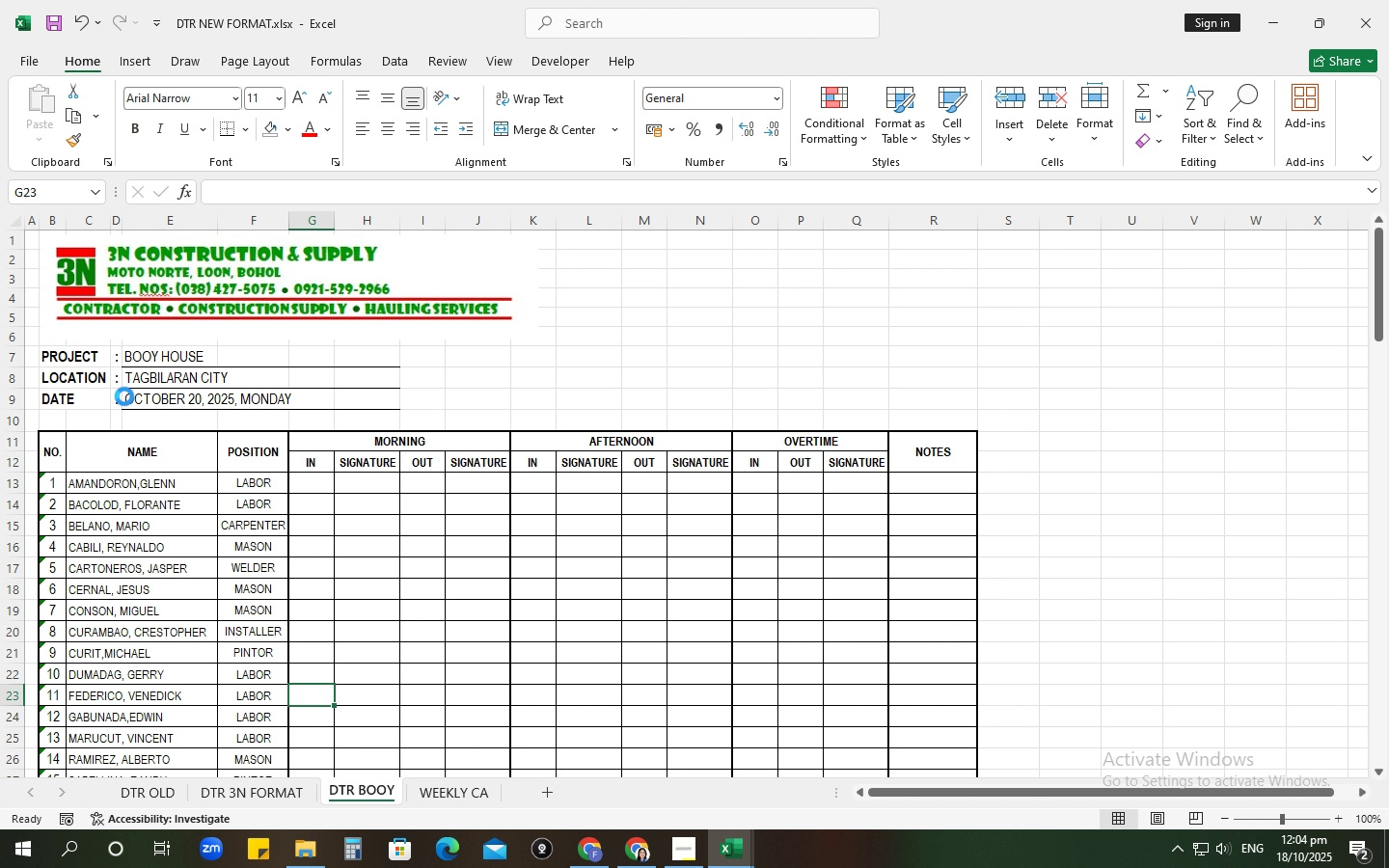 
key(Control+P)
 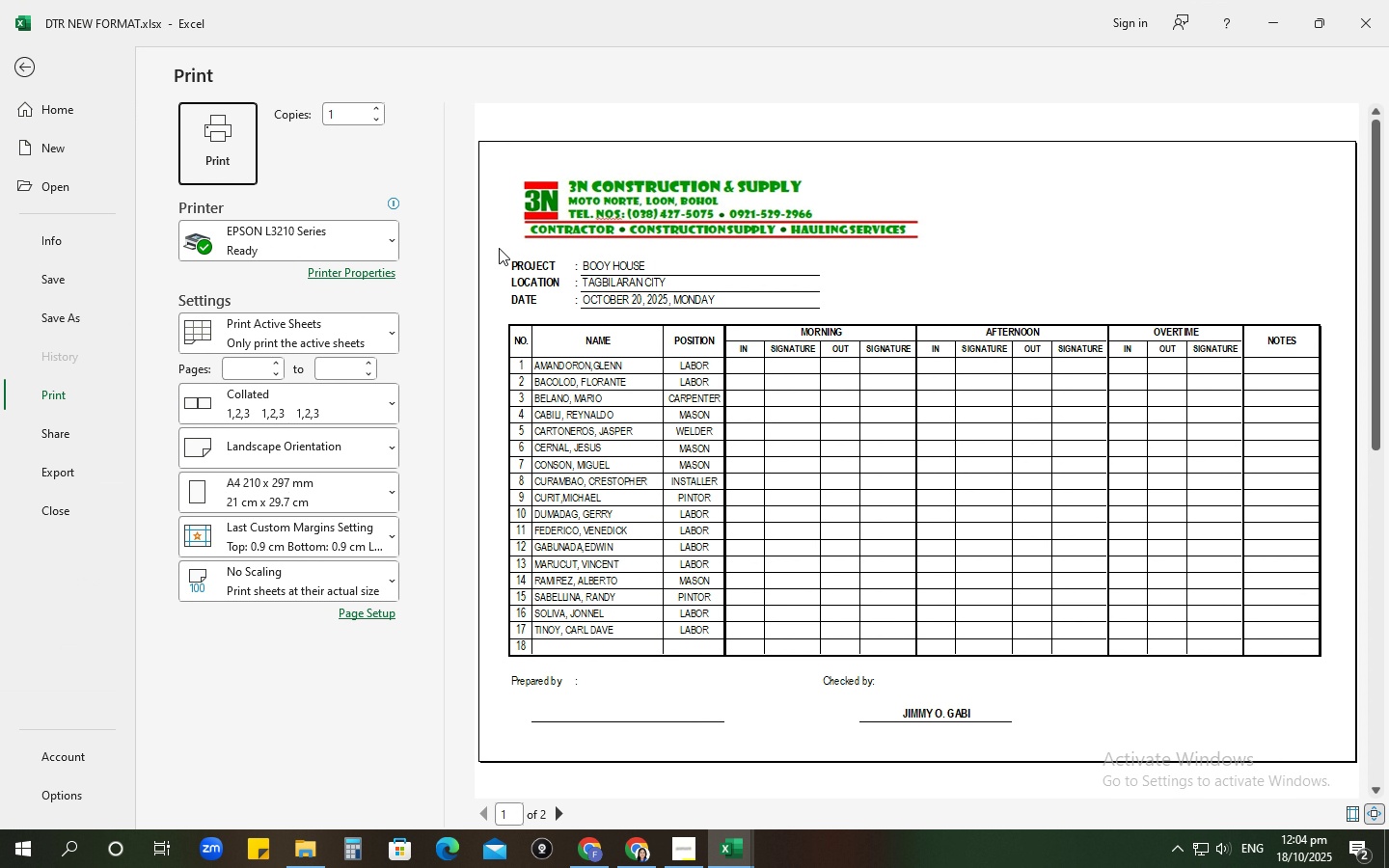 
left_click([246, 523])
 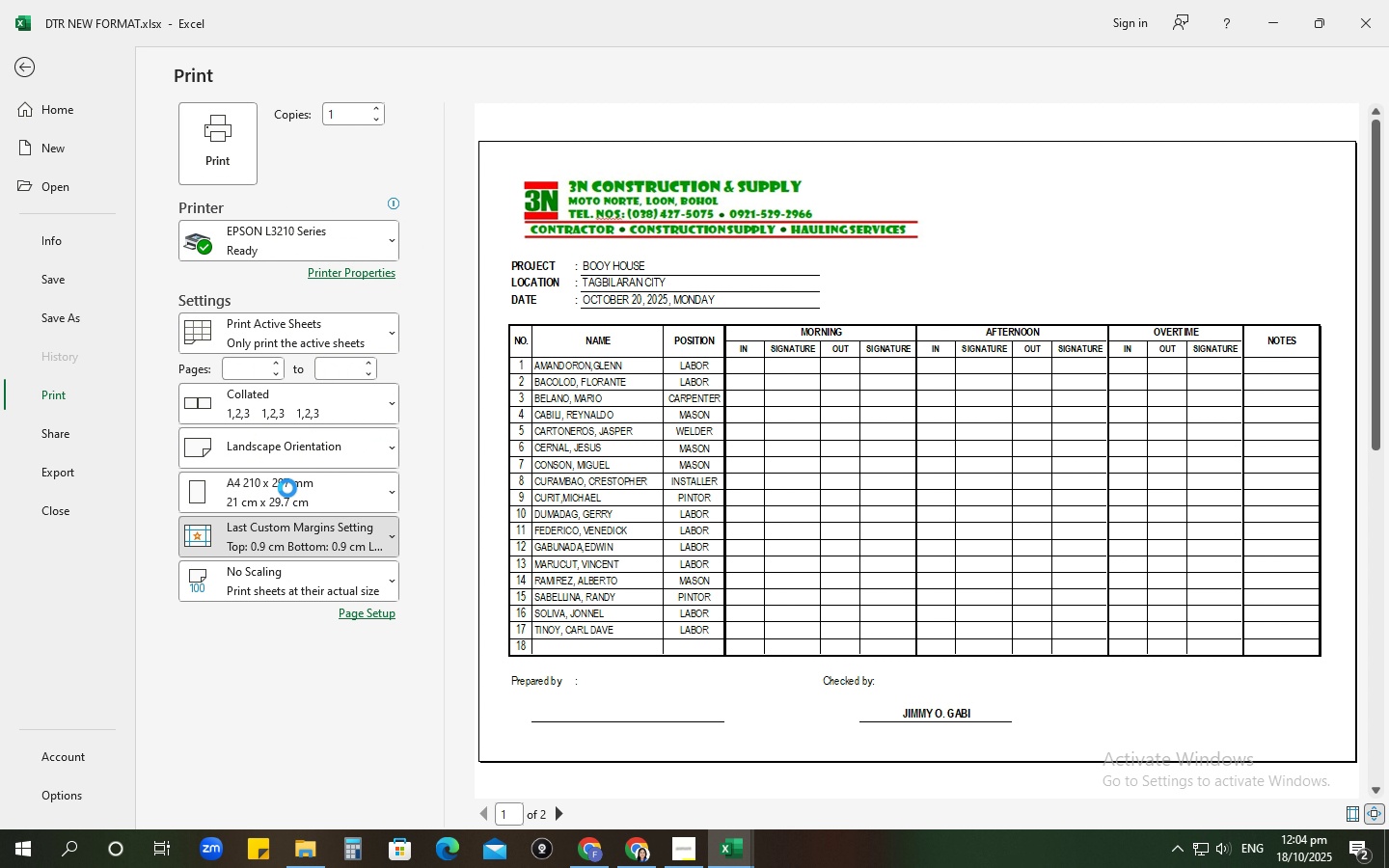 
left_click([287, 488])
 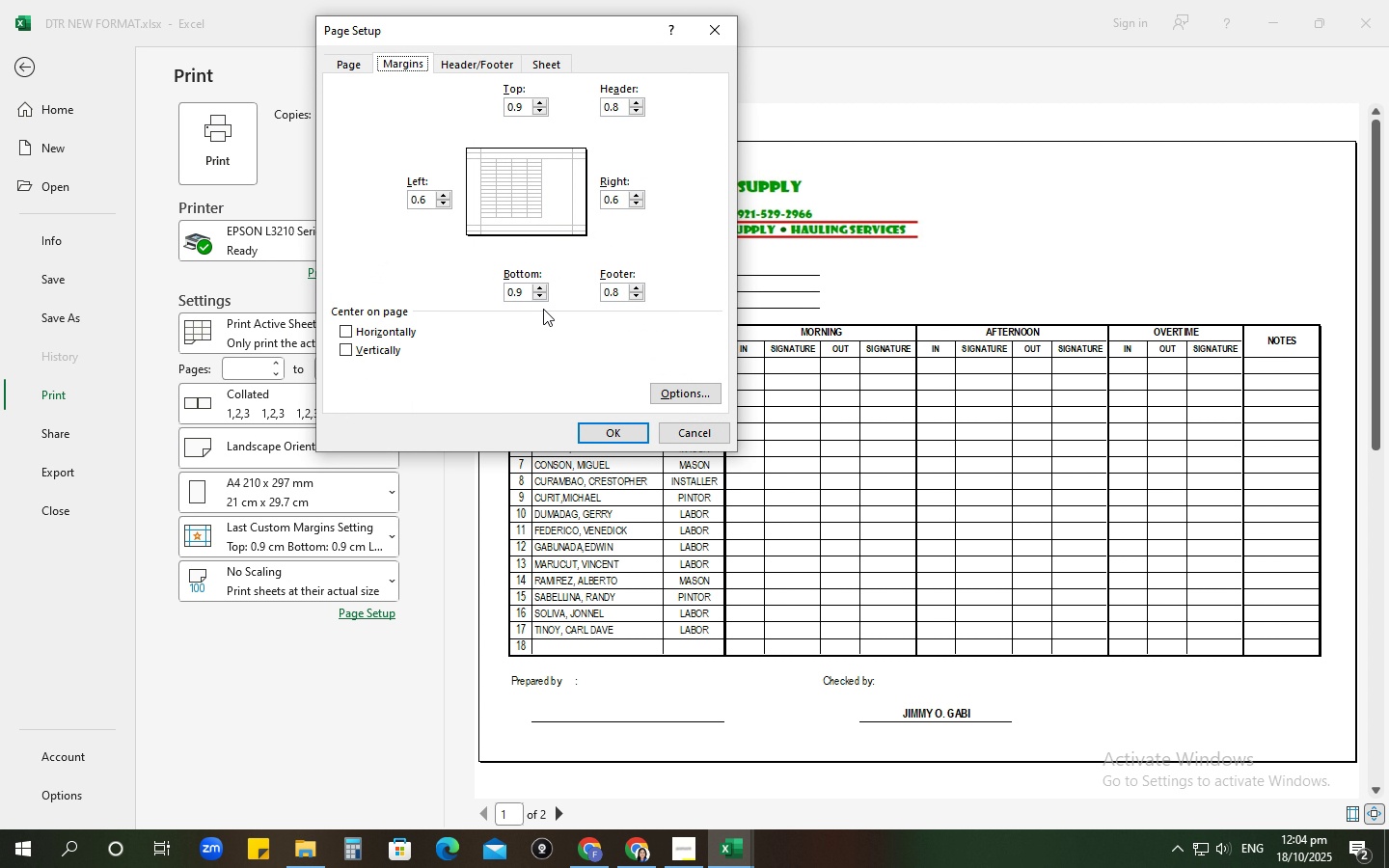 
left_click([539, 292])
 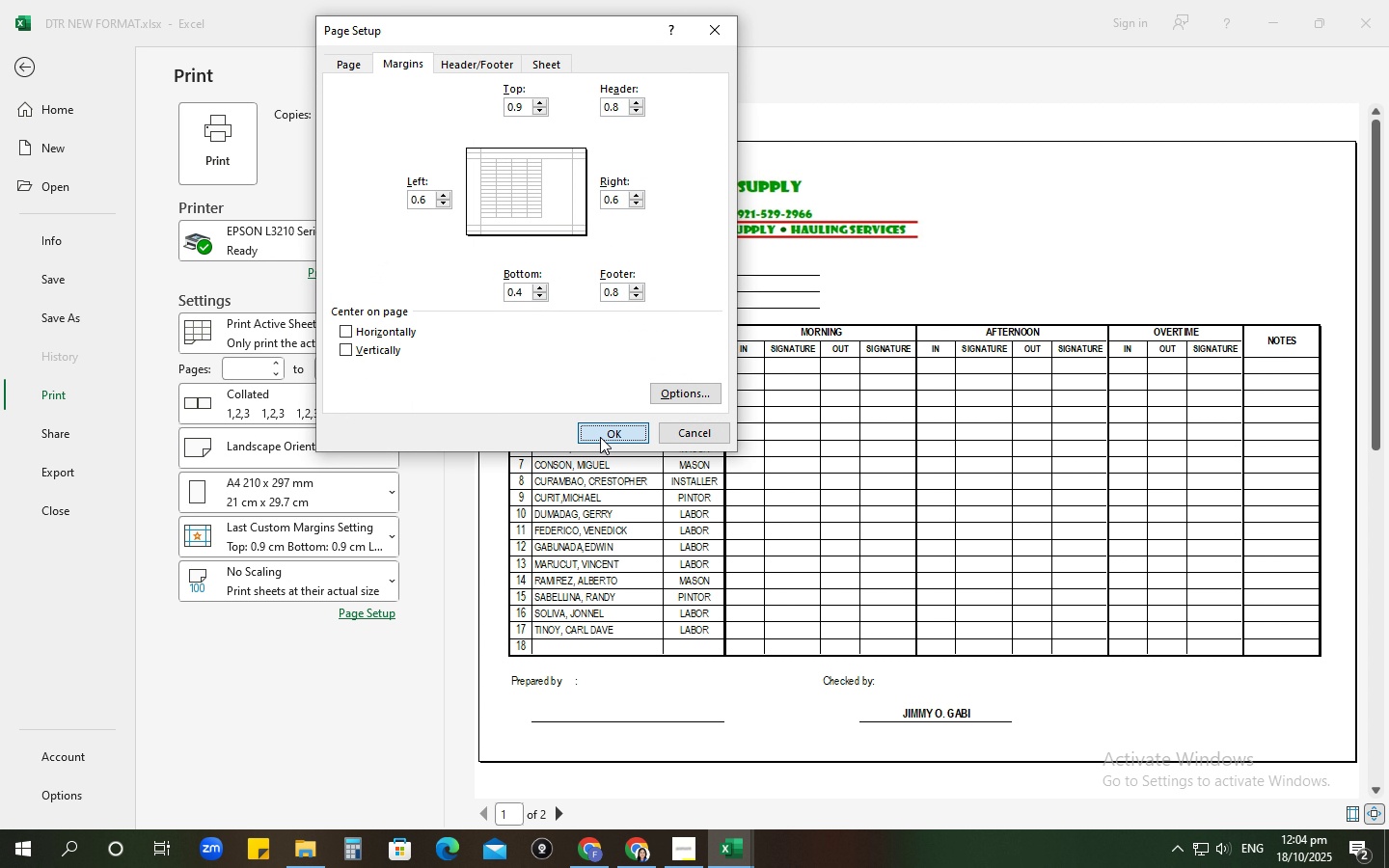 
left_click([600, 437])
 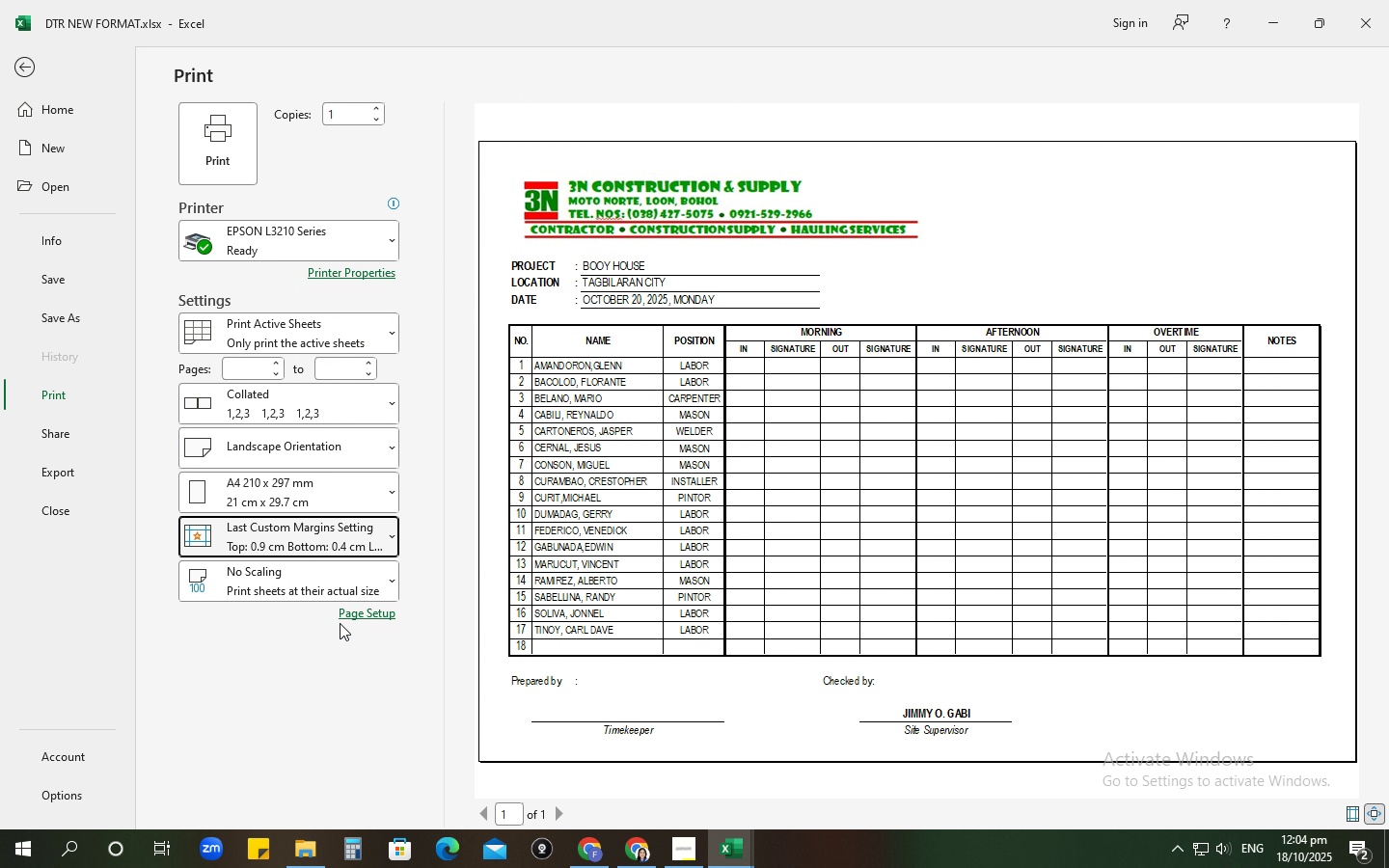 
left_click([340, 623])
 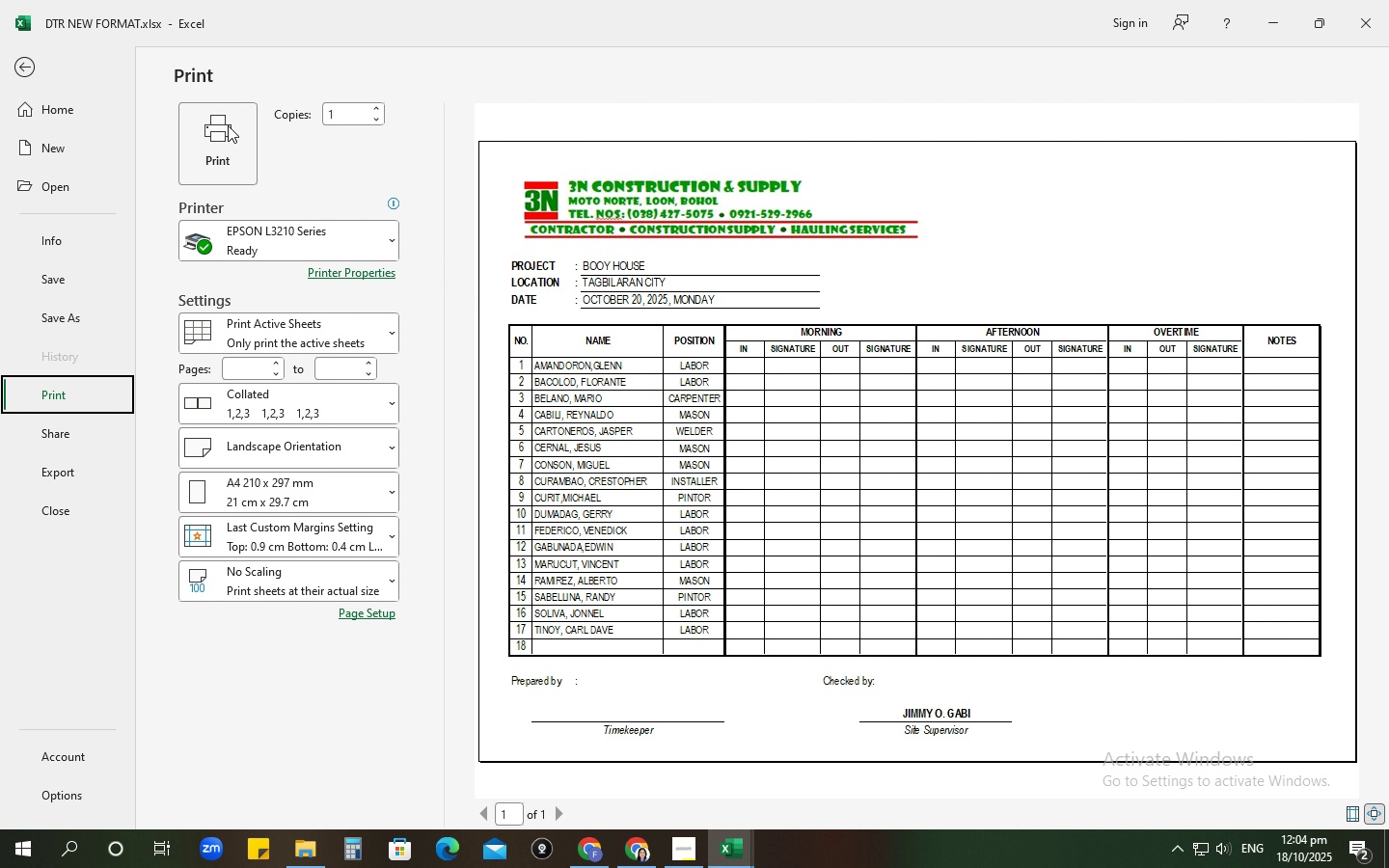 
left_click([227, 125])
 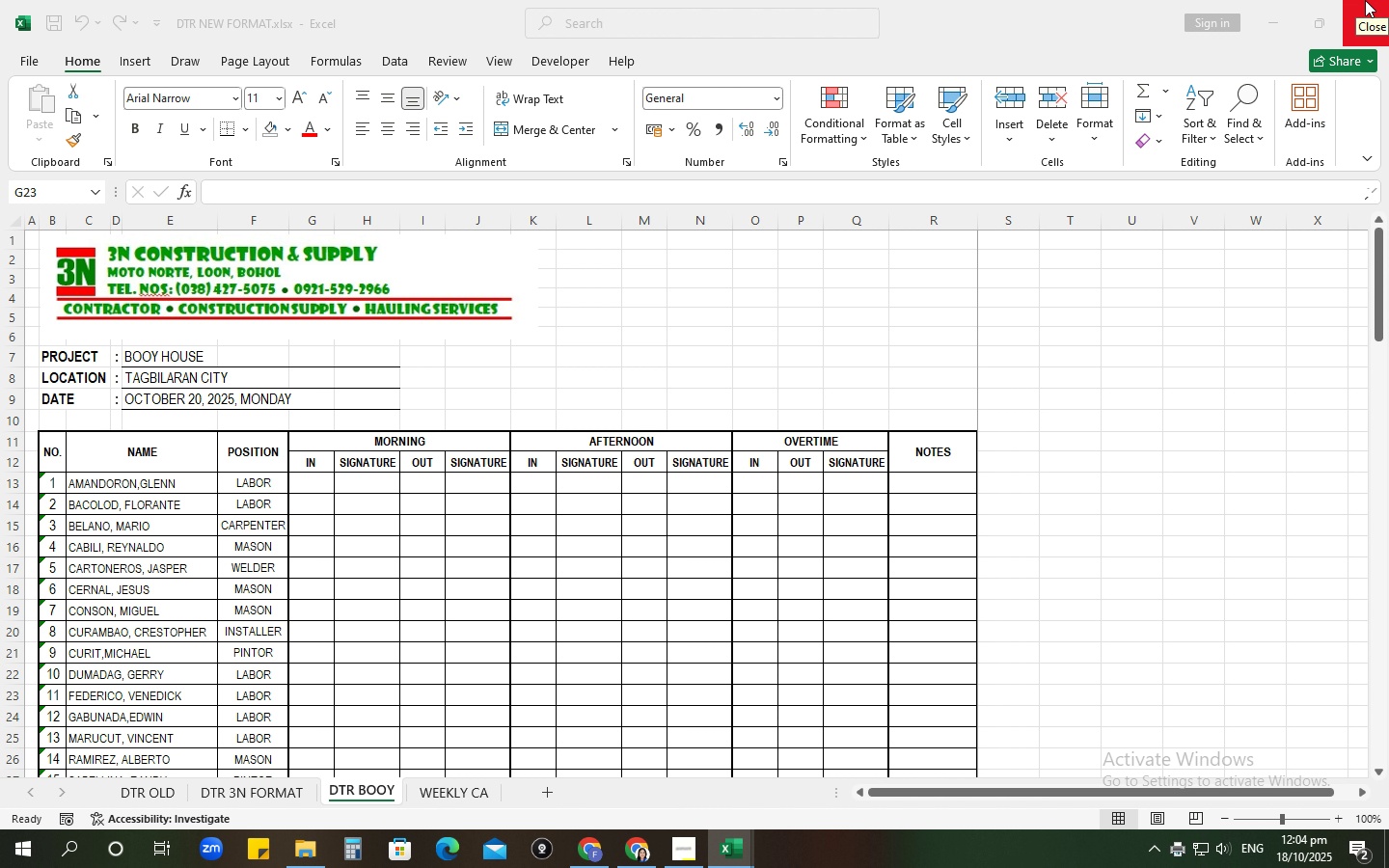 
wait(6.08)
 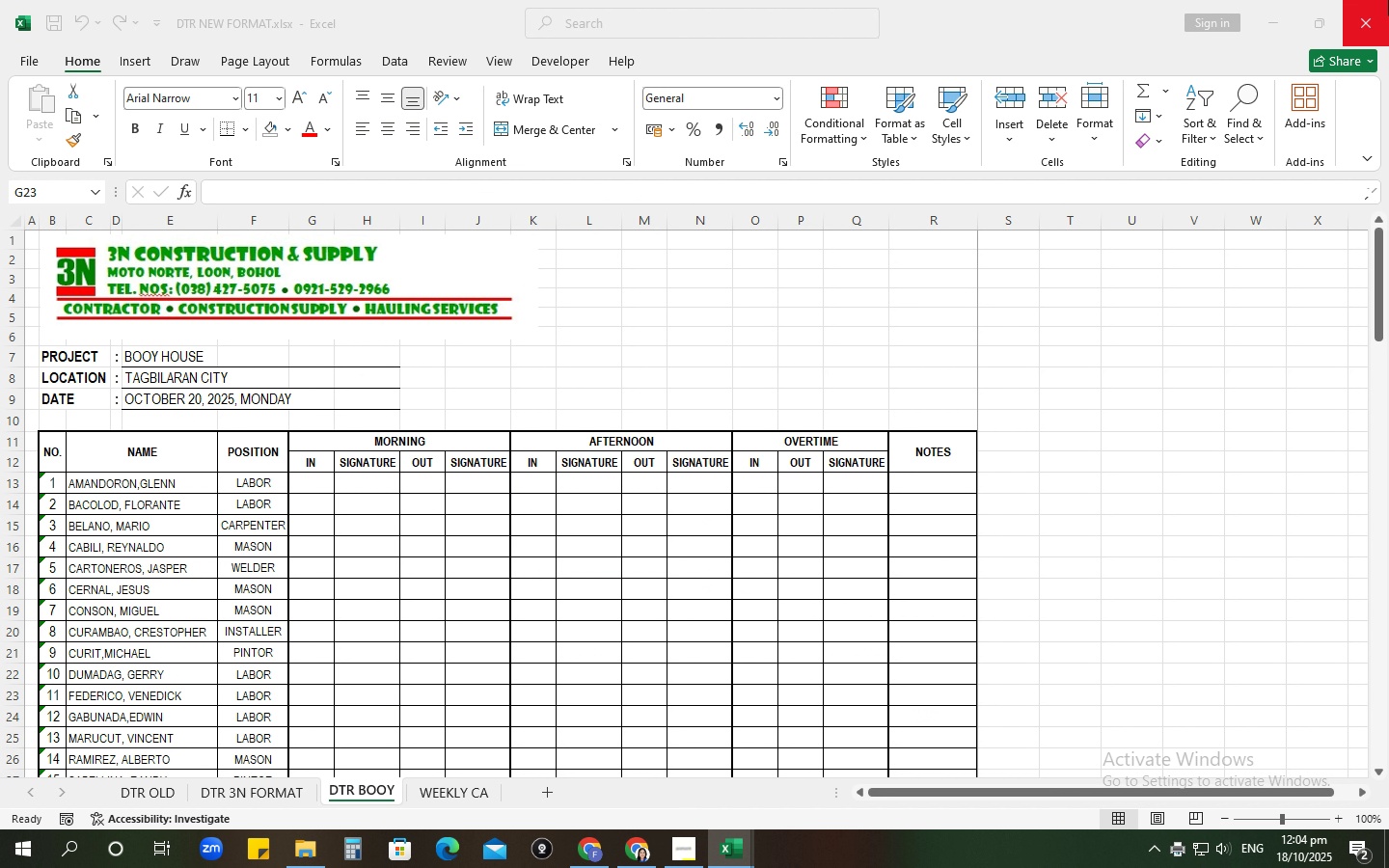 
scroll: coordinate [568, 614], scroll_direction: down, amount: 2.0
 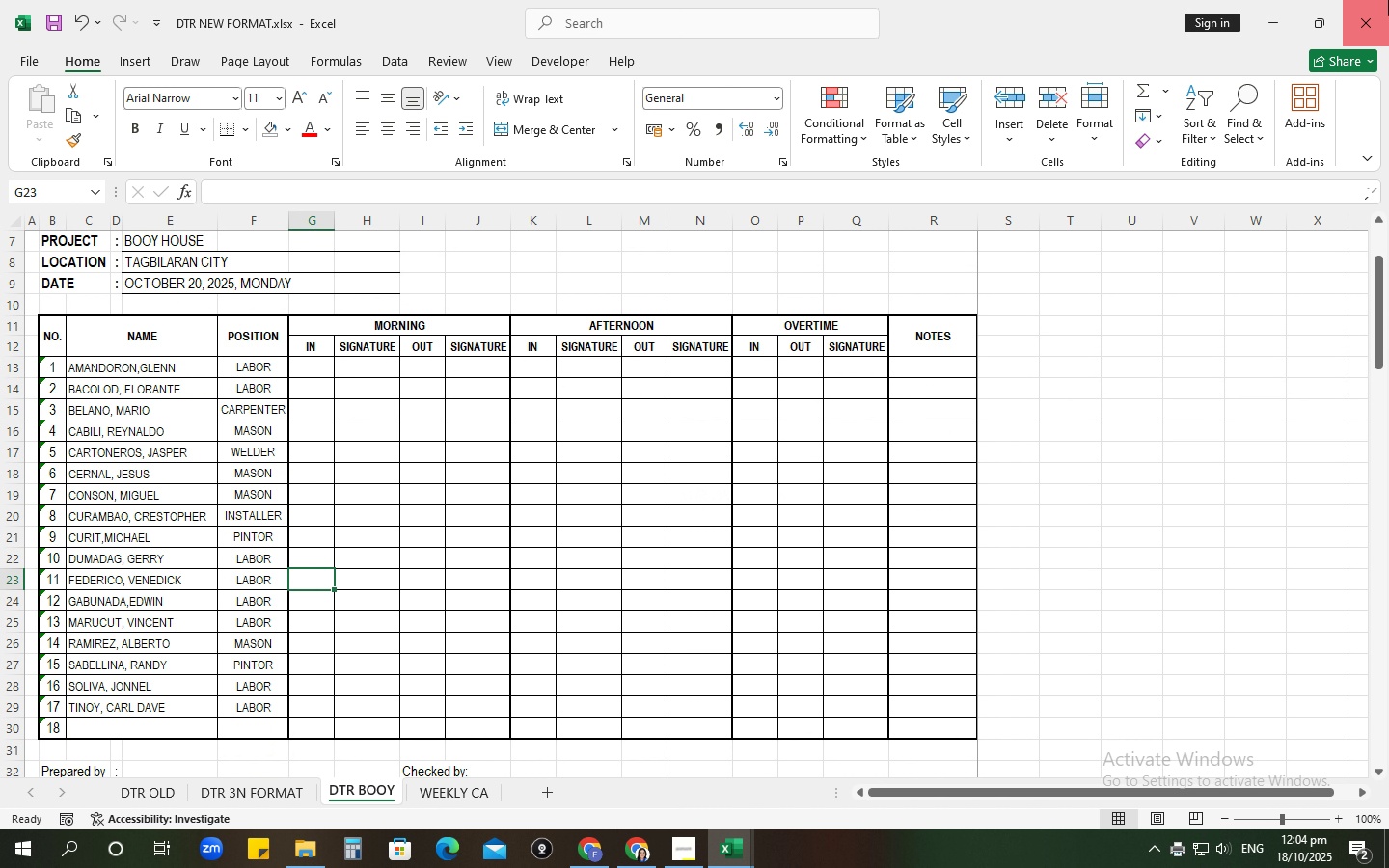 
left_click([1388, 0])
 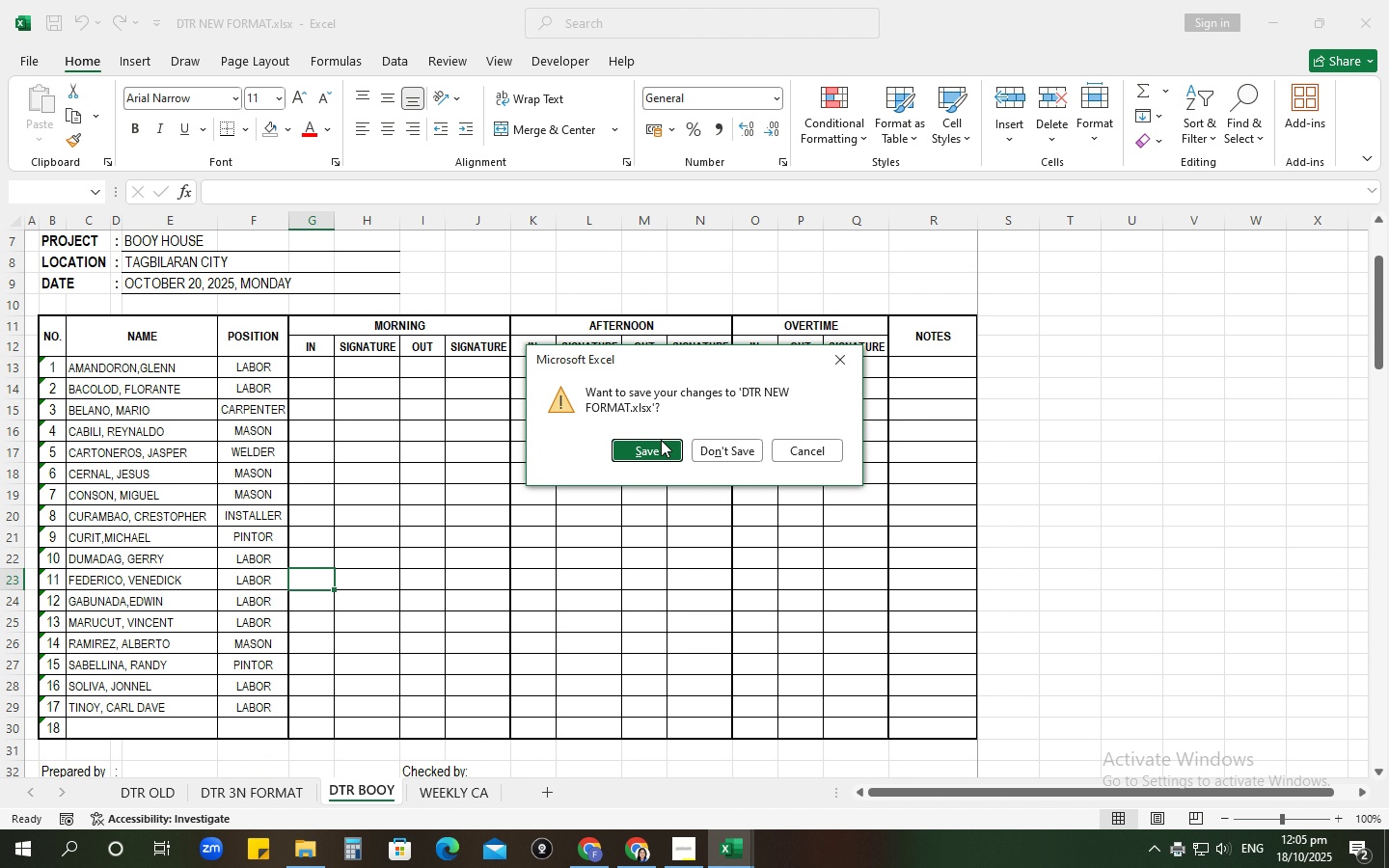 
left_click([661, 440])
 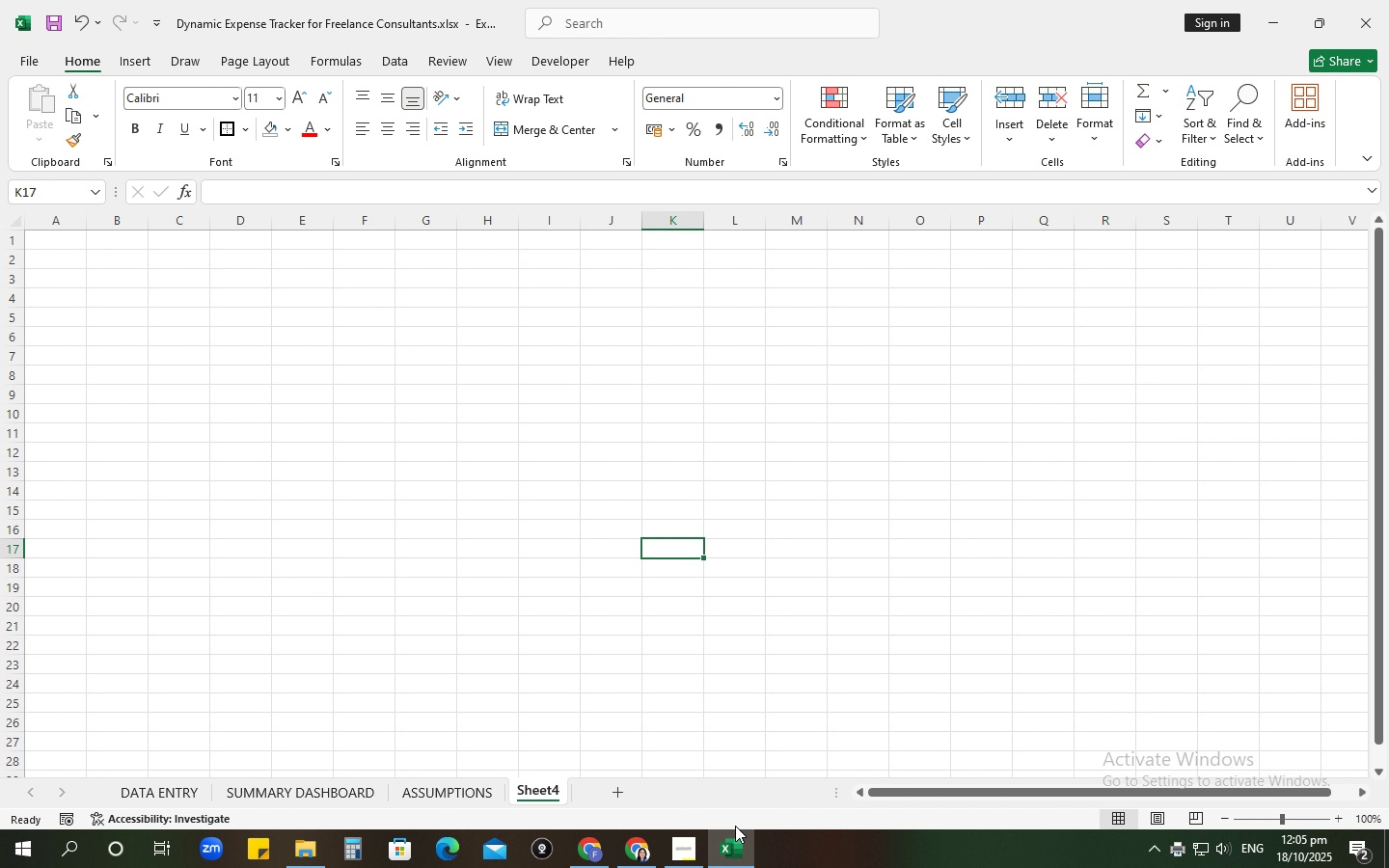 
scroll: coordinate [598, 638], scroll_direction: up, amount: 4.0
 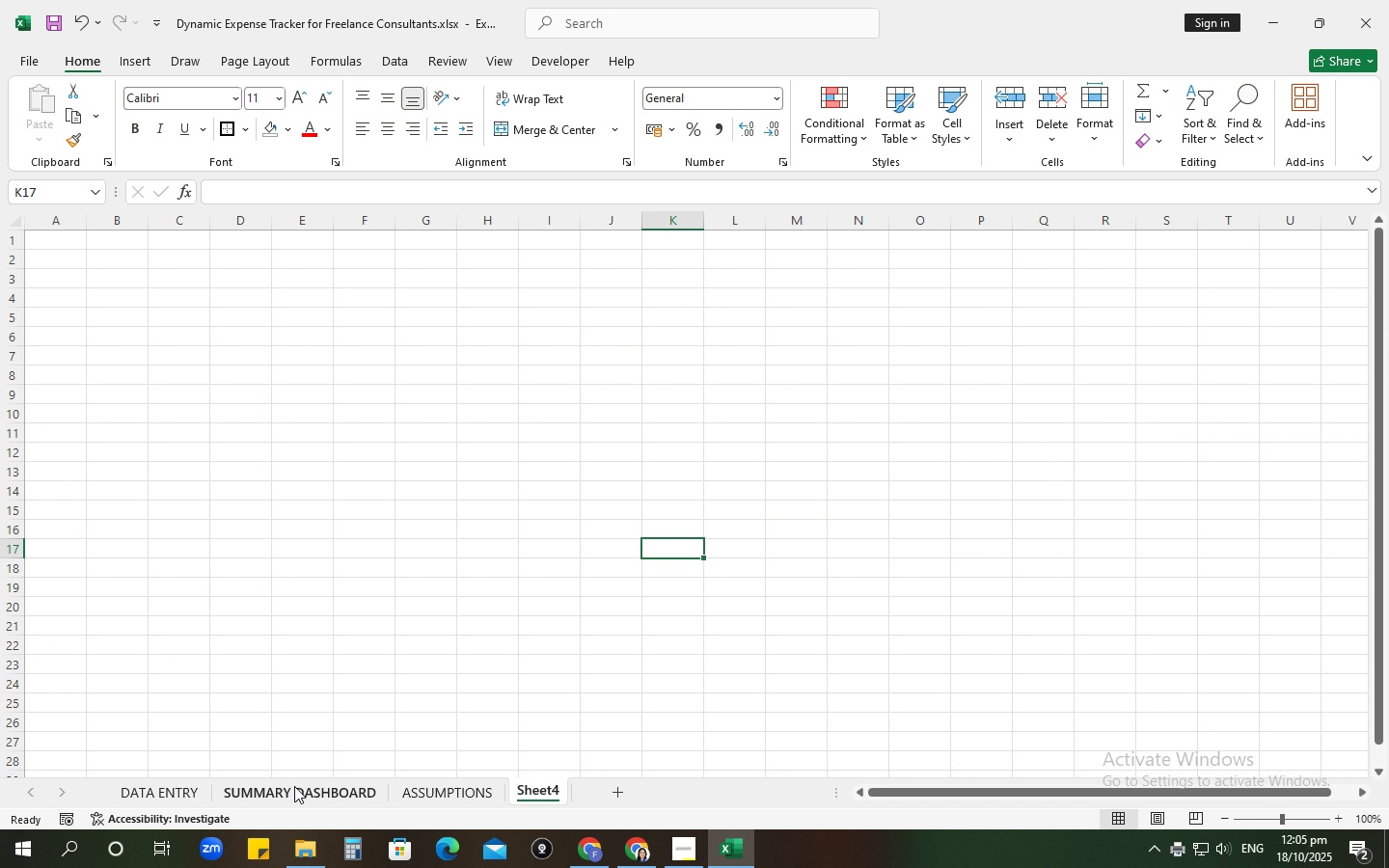 
left_click([294, 786])
 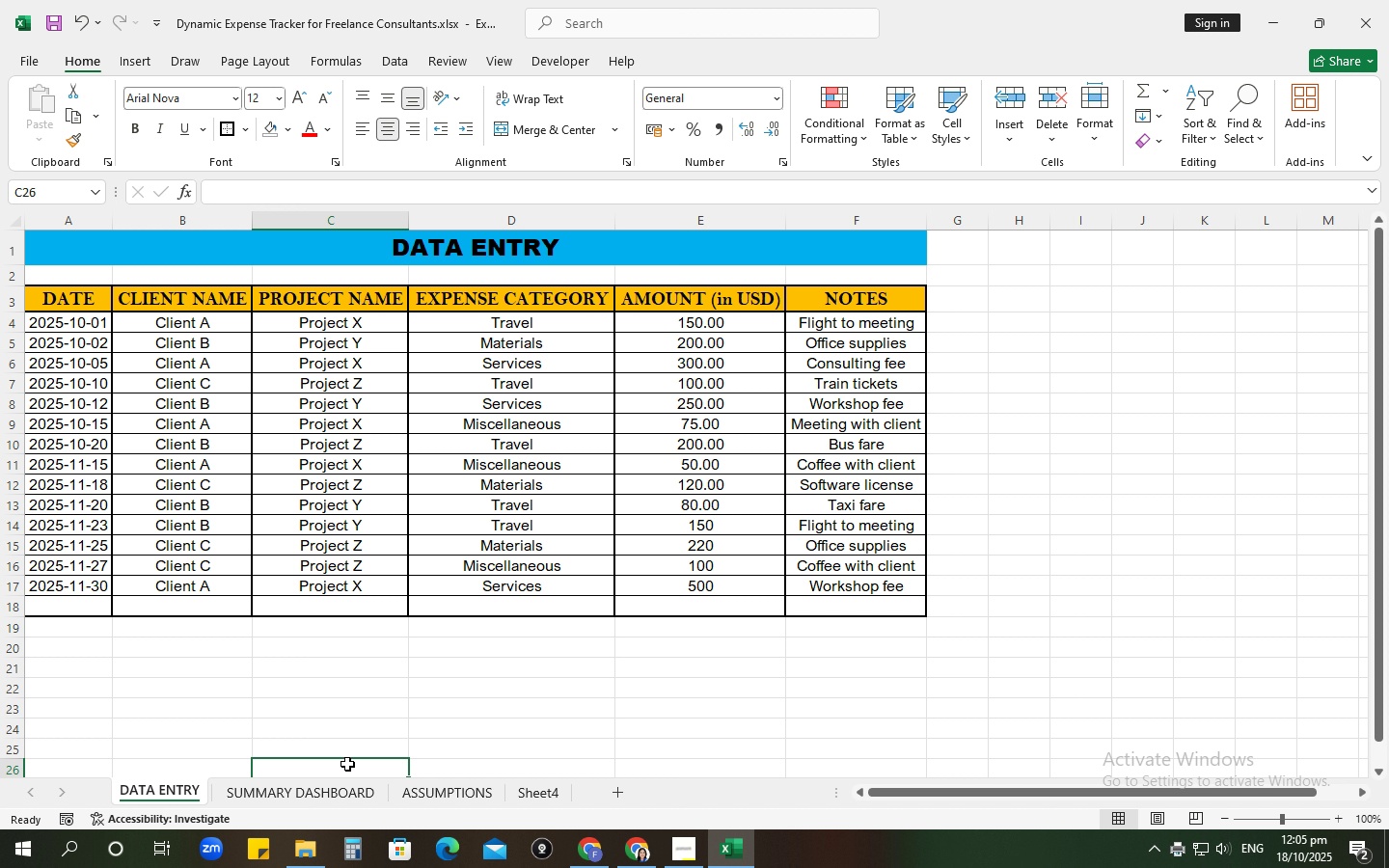 
scroll: coordinate [640, 715], scroll_direction: up, amount: 11.0
 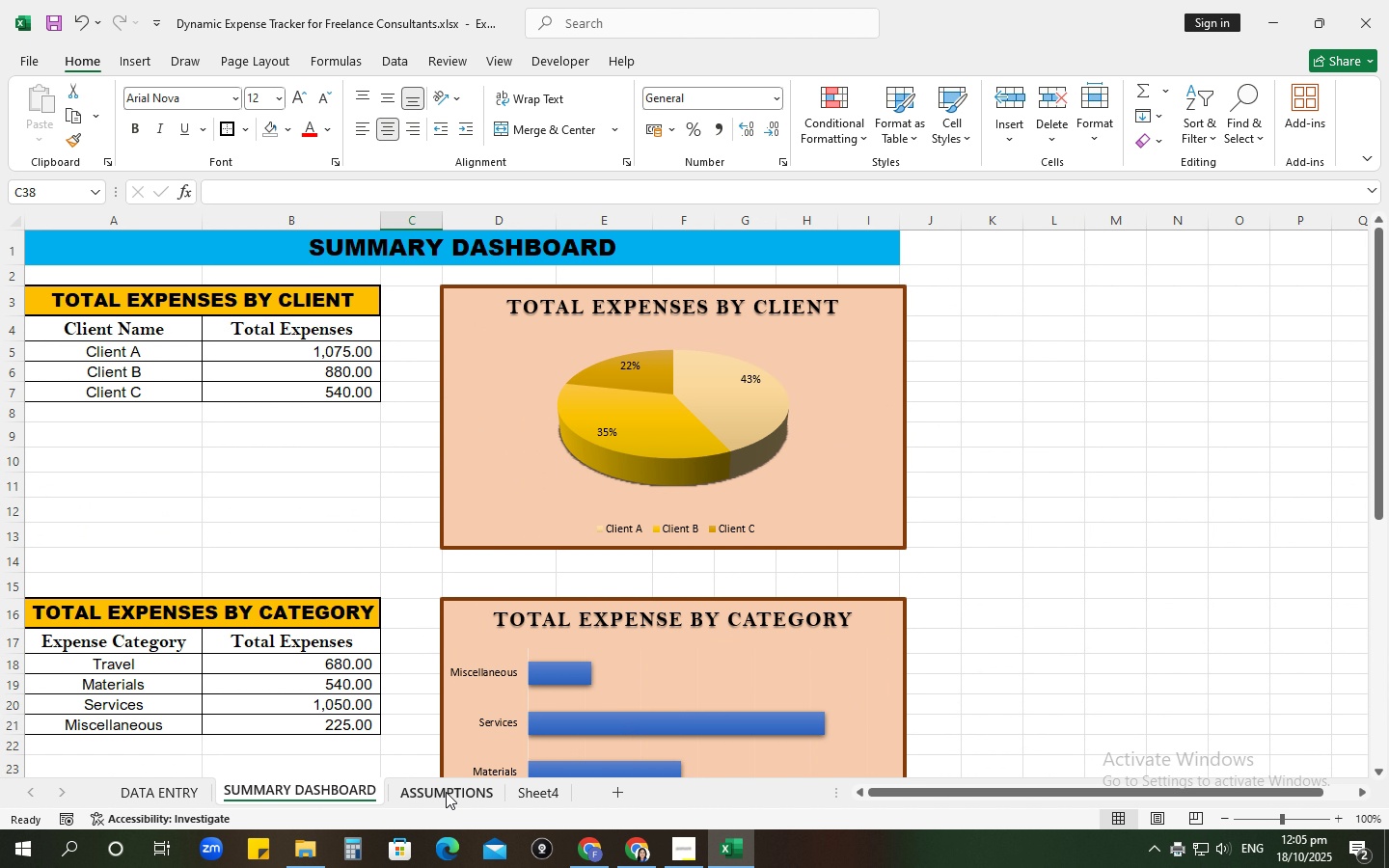 
left_click([446, 792])
 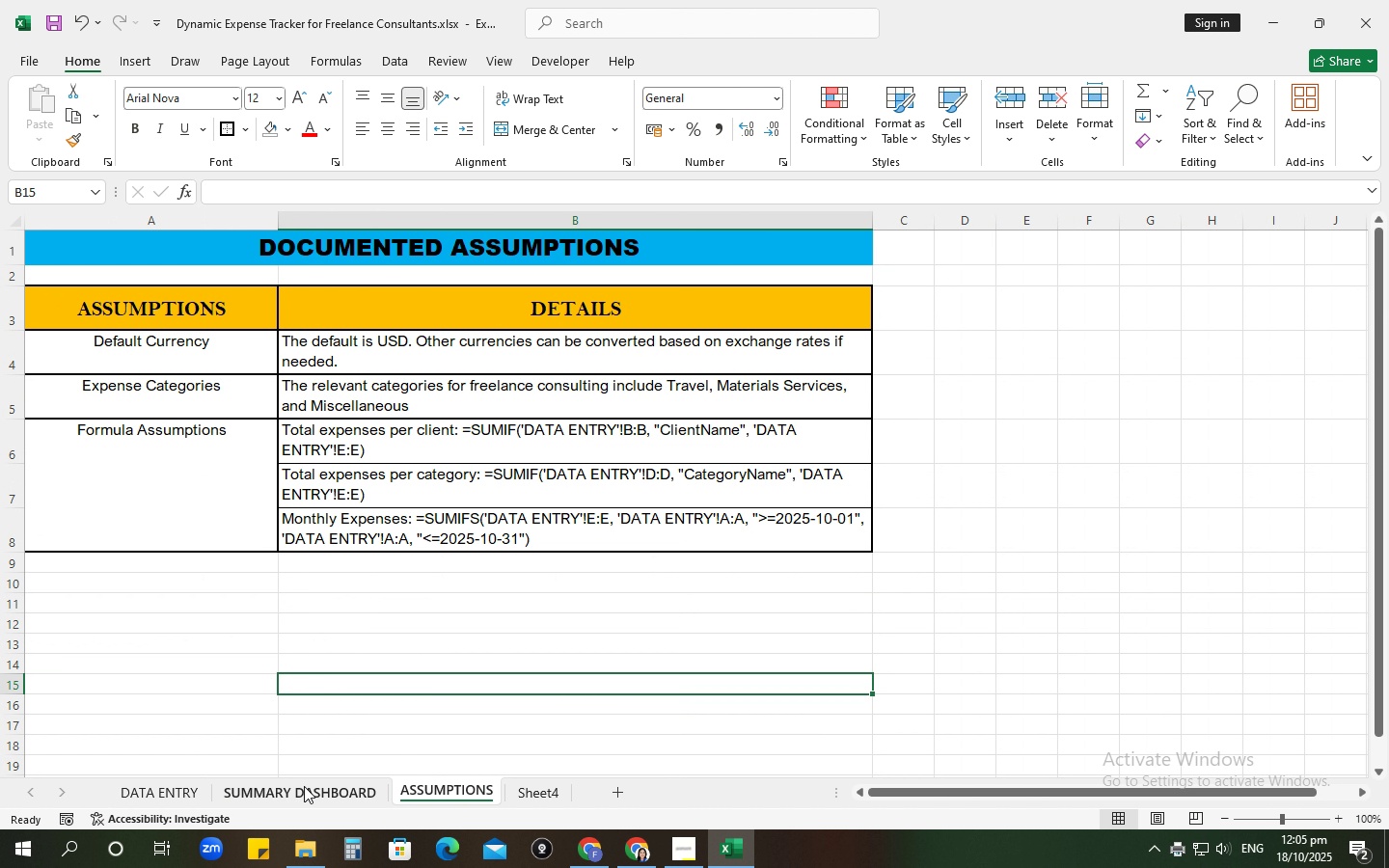 
left_click([302, 792])
 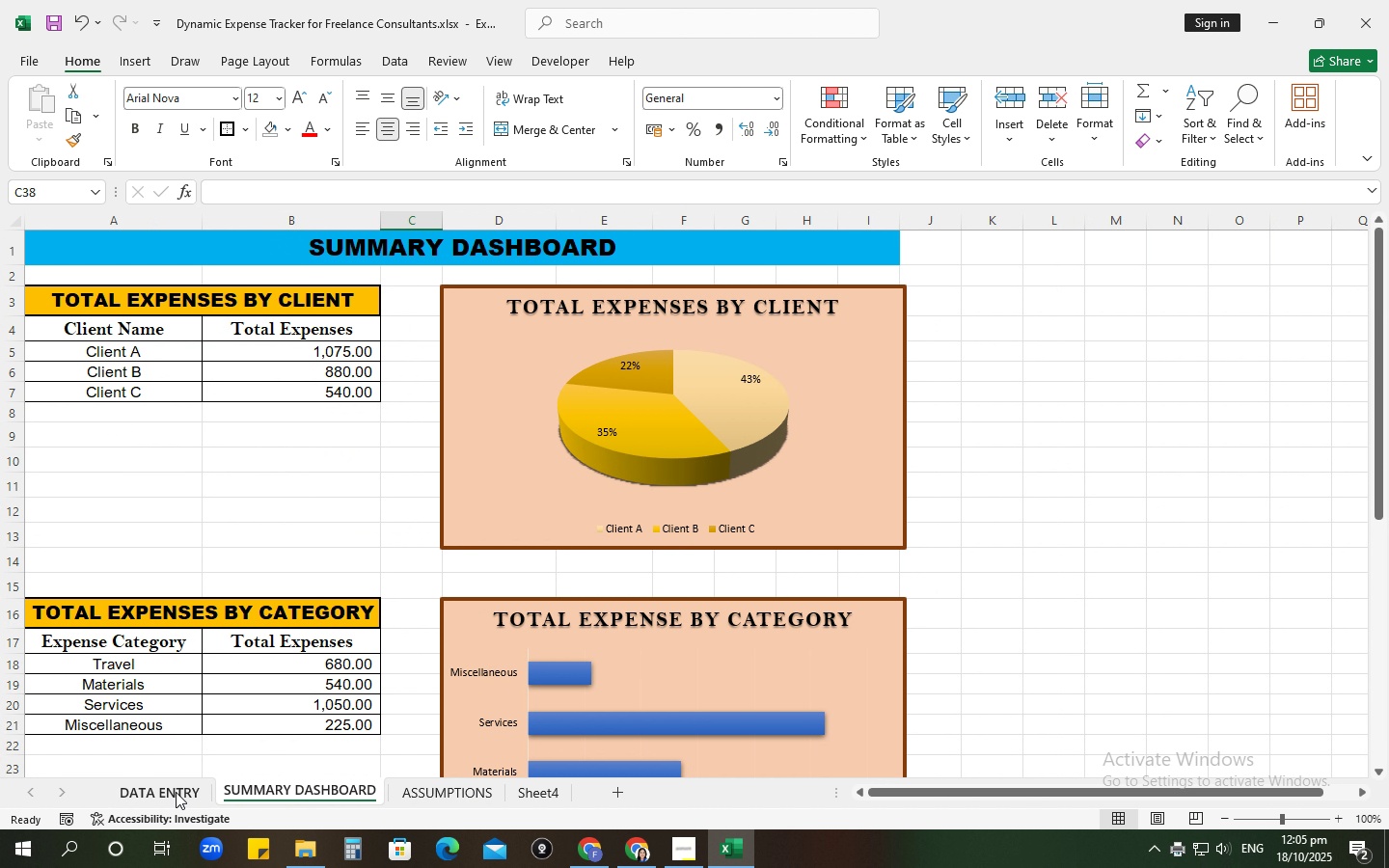 
left_click([176, 792])